 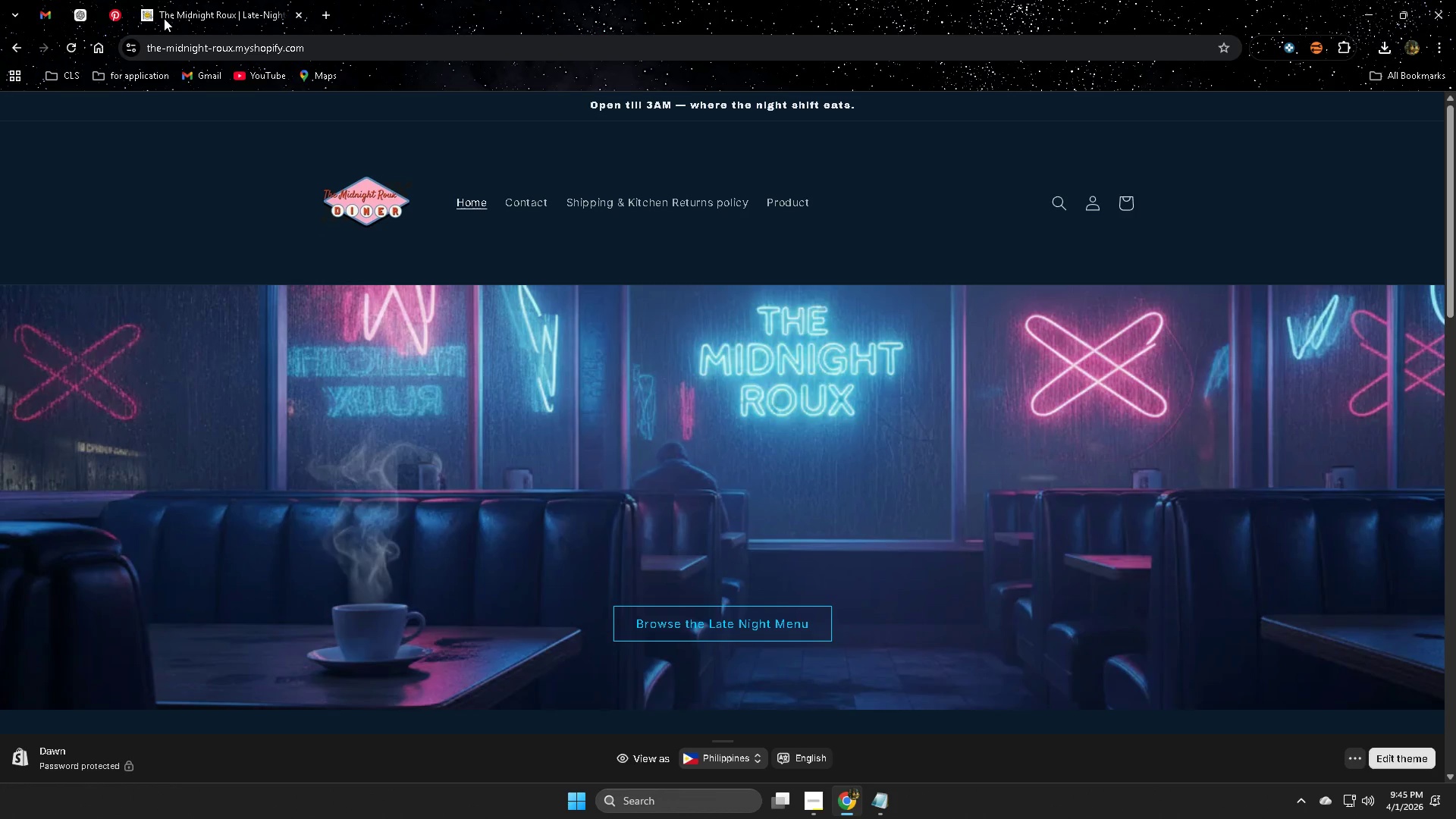 
key(Control+Shift+T)
 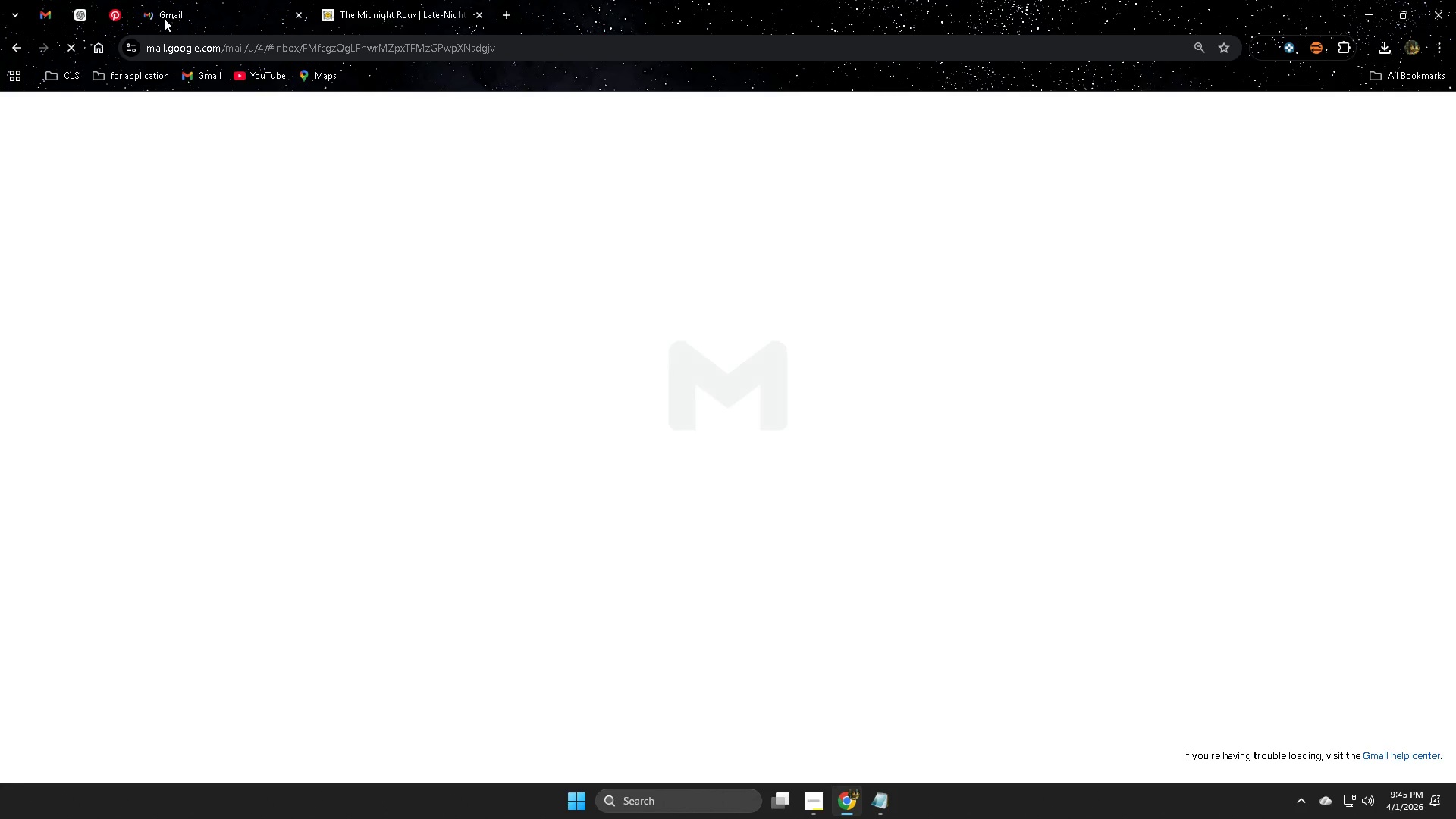 
key(Control+Shift+T)
 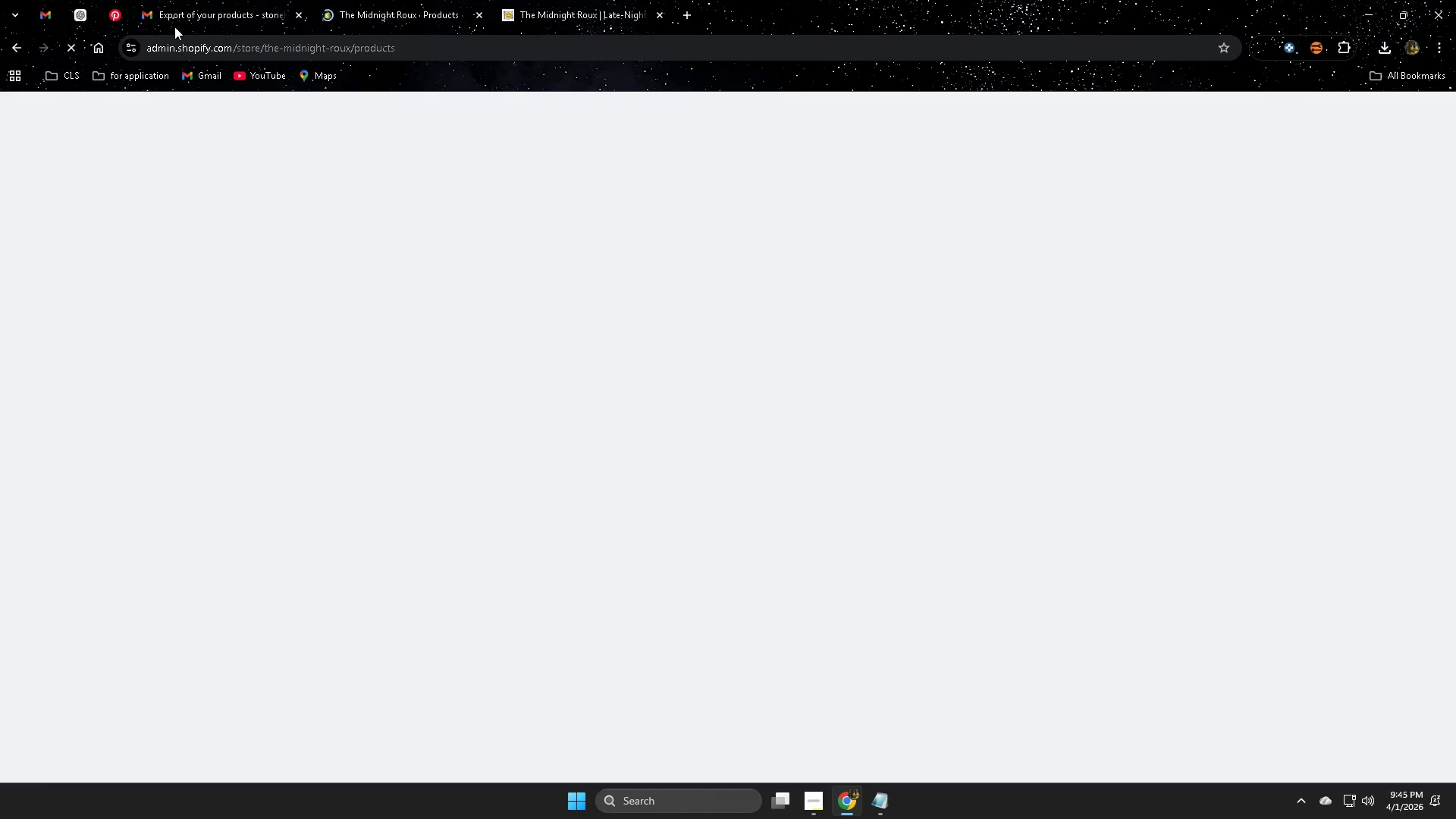 
left_click([249, 0])
 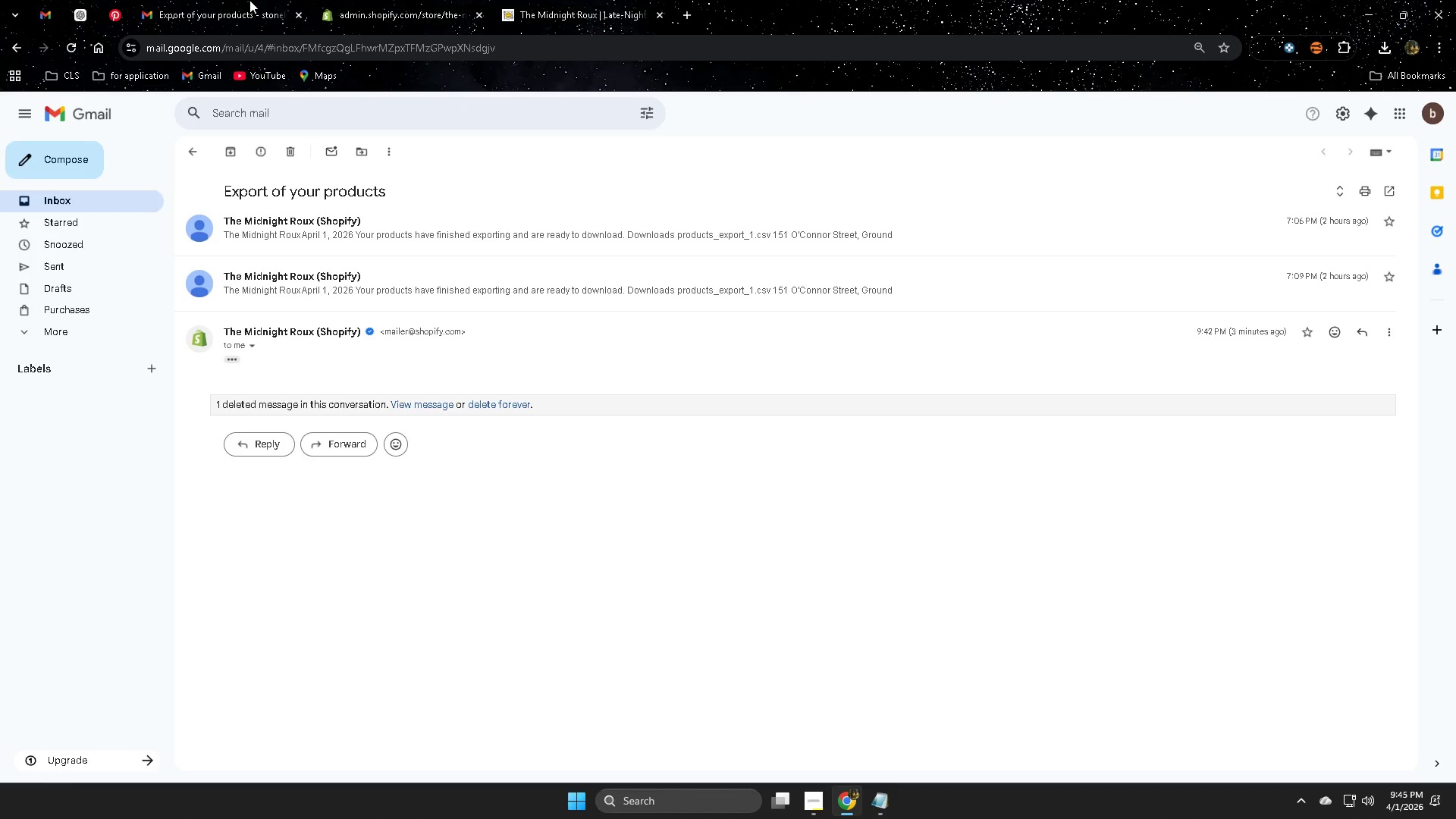 
key(Control+W)
 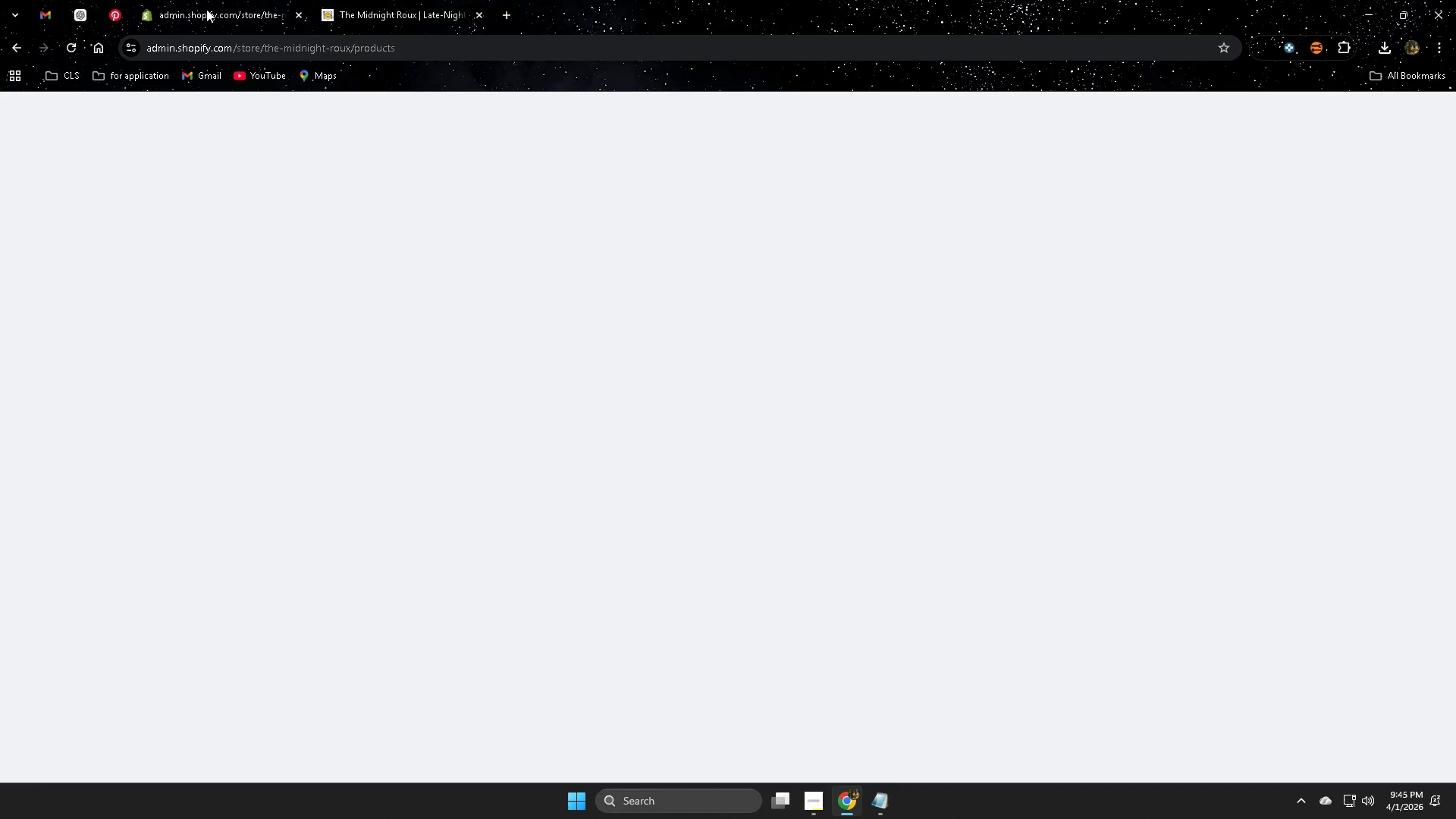 
mouse_move([216, 12])
 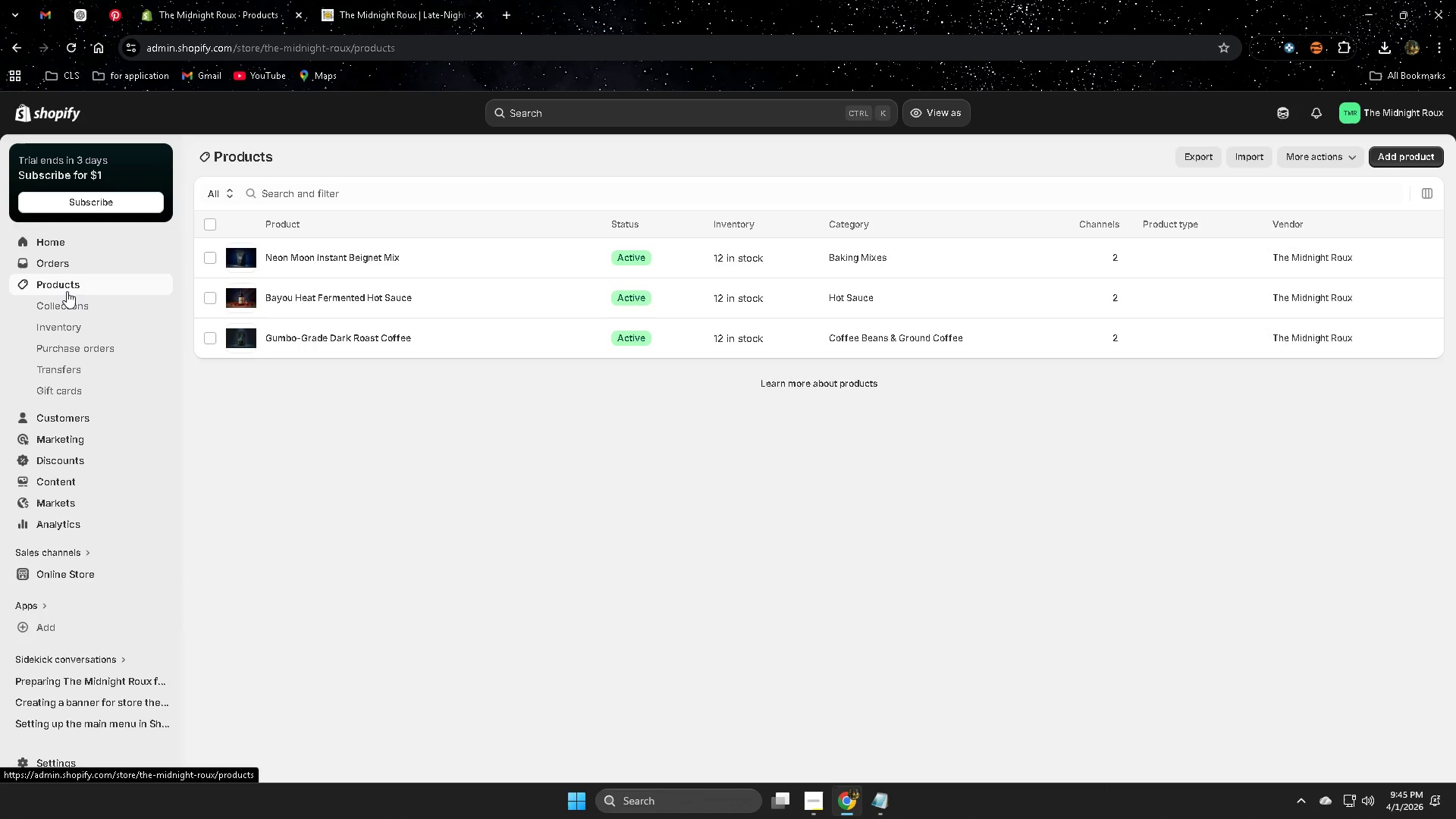 
left_click([815, 804])
 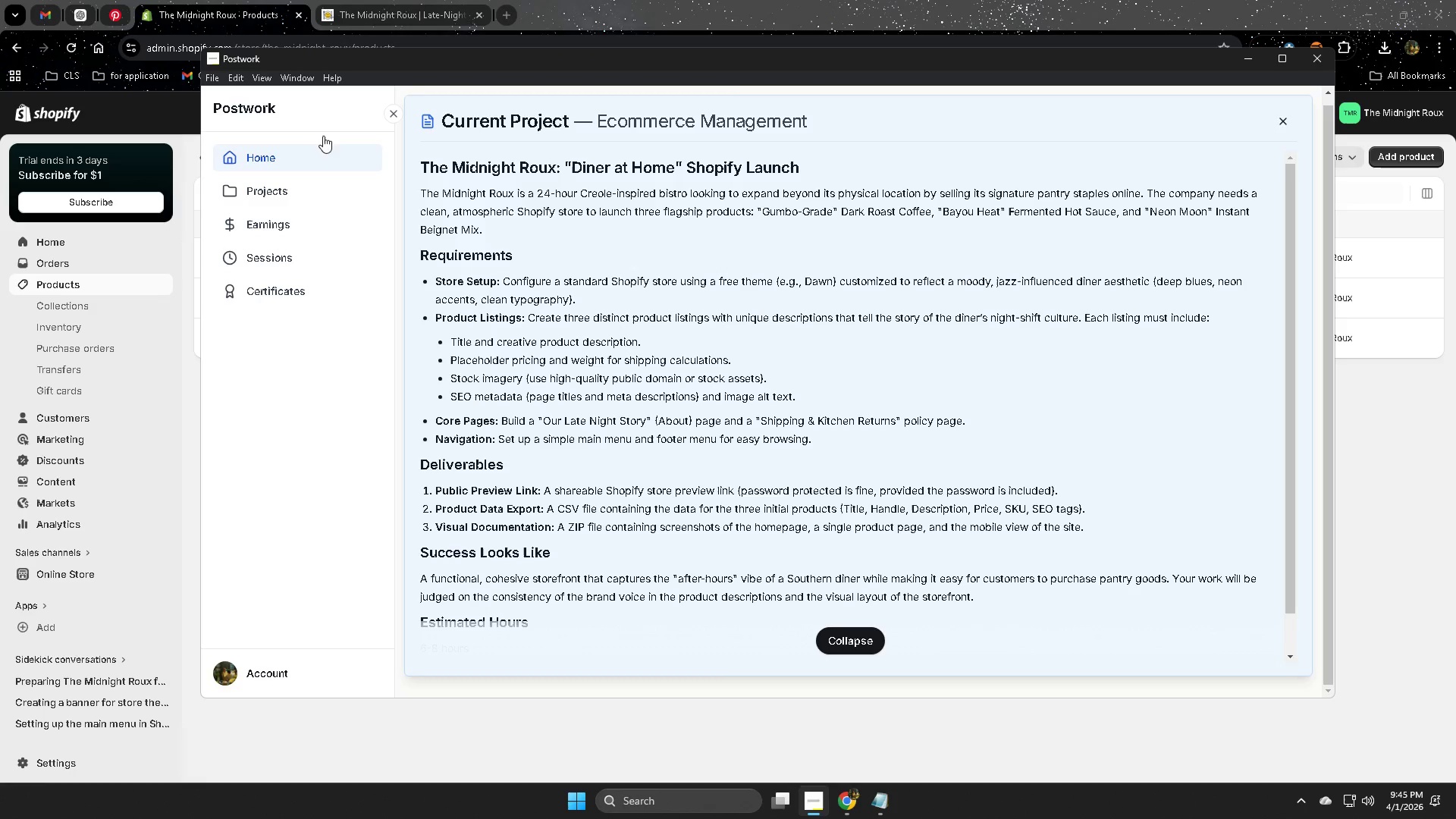 
left_click([71, 242])
 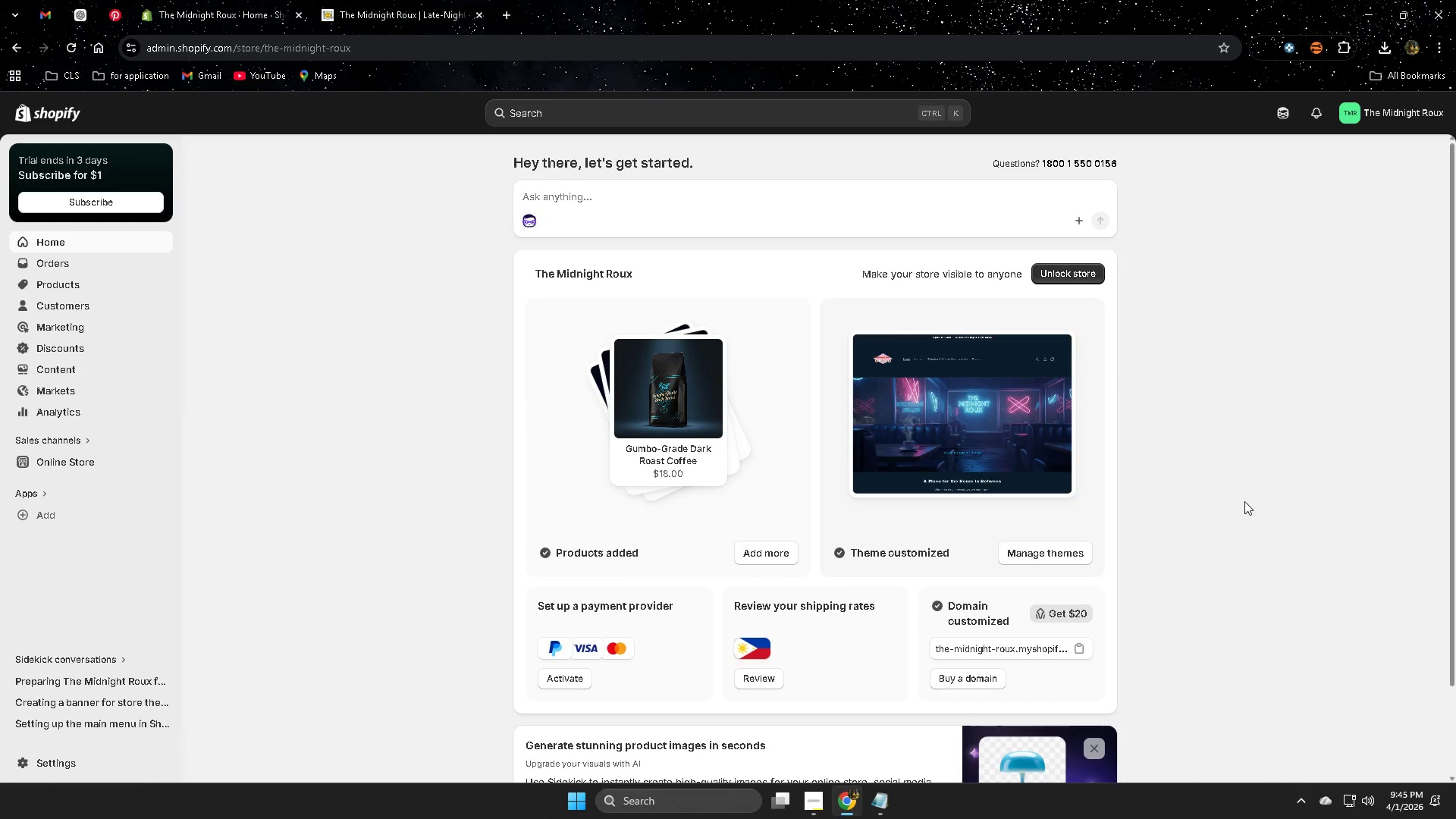 
scroll: coordinate [1368, 645], scroll_direction: down, amount: 2.0
 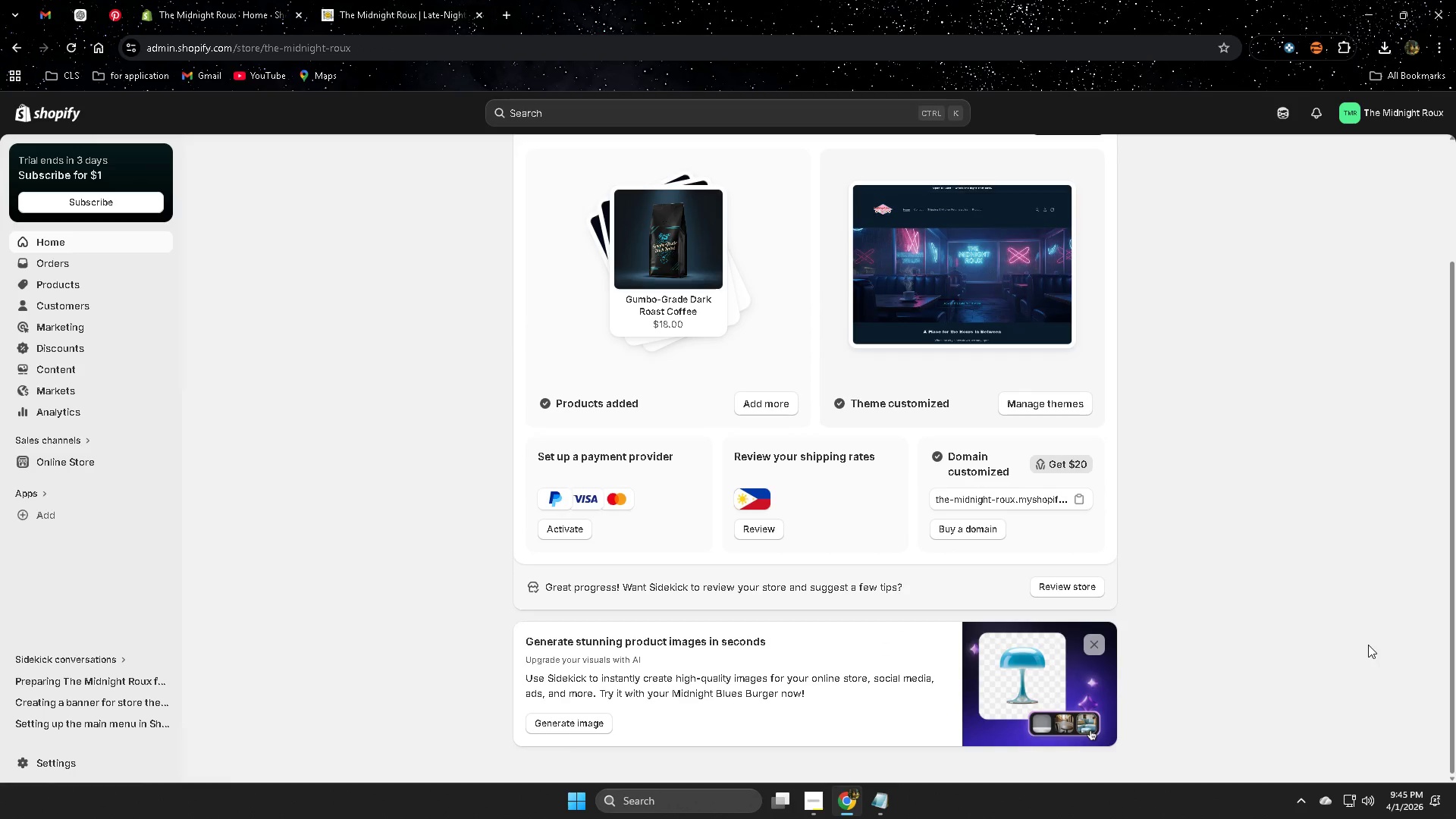 
scroll: coordinate [1368, 643], scroll_direction: up, amount: 2.0
 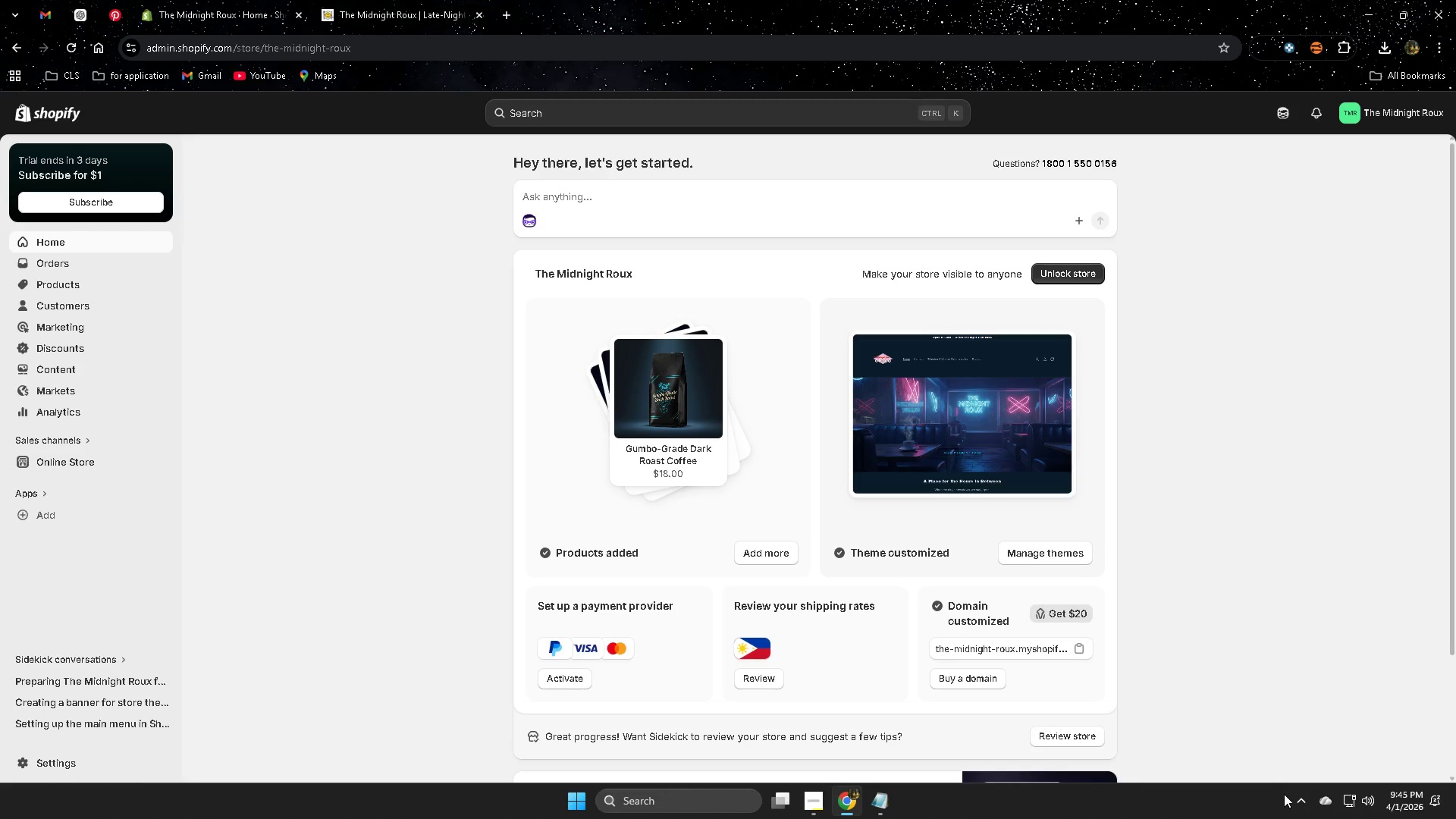 
left_click([1297, 798])
 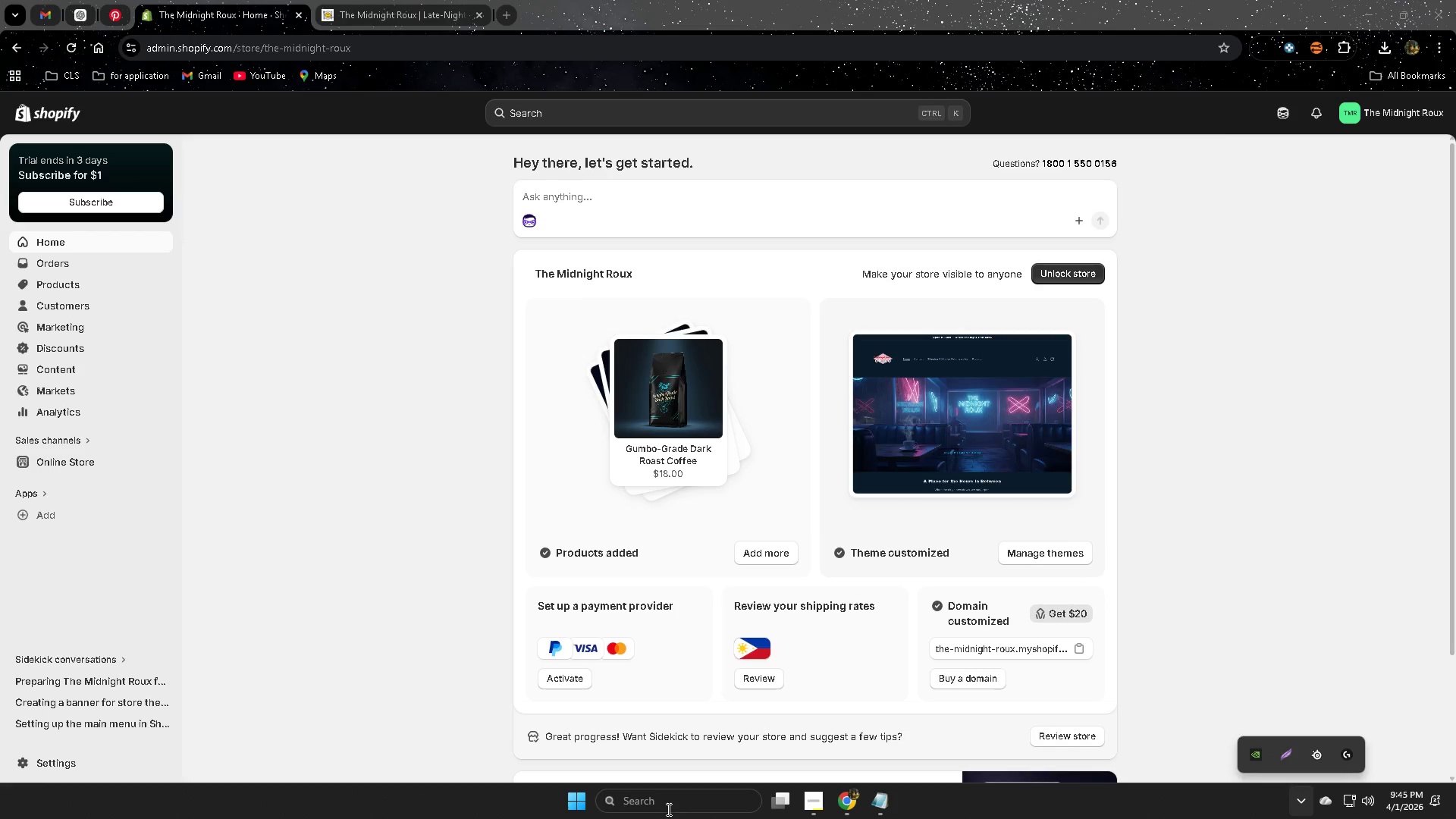 
type(fil)
 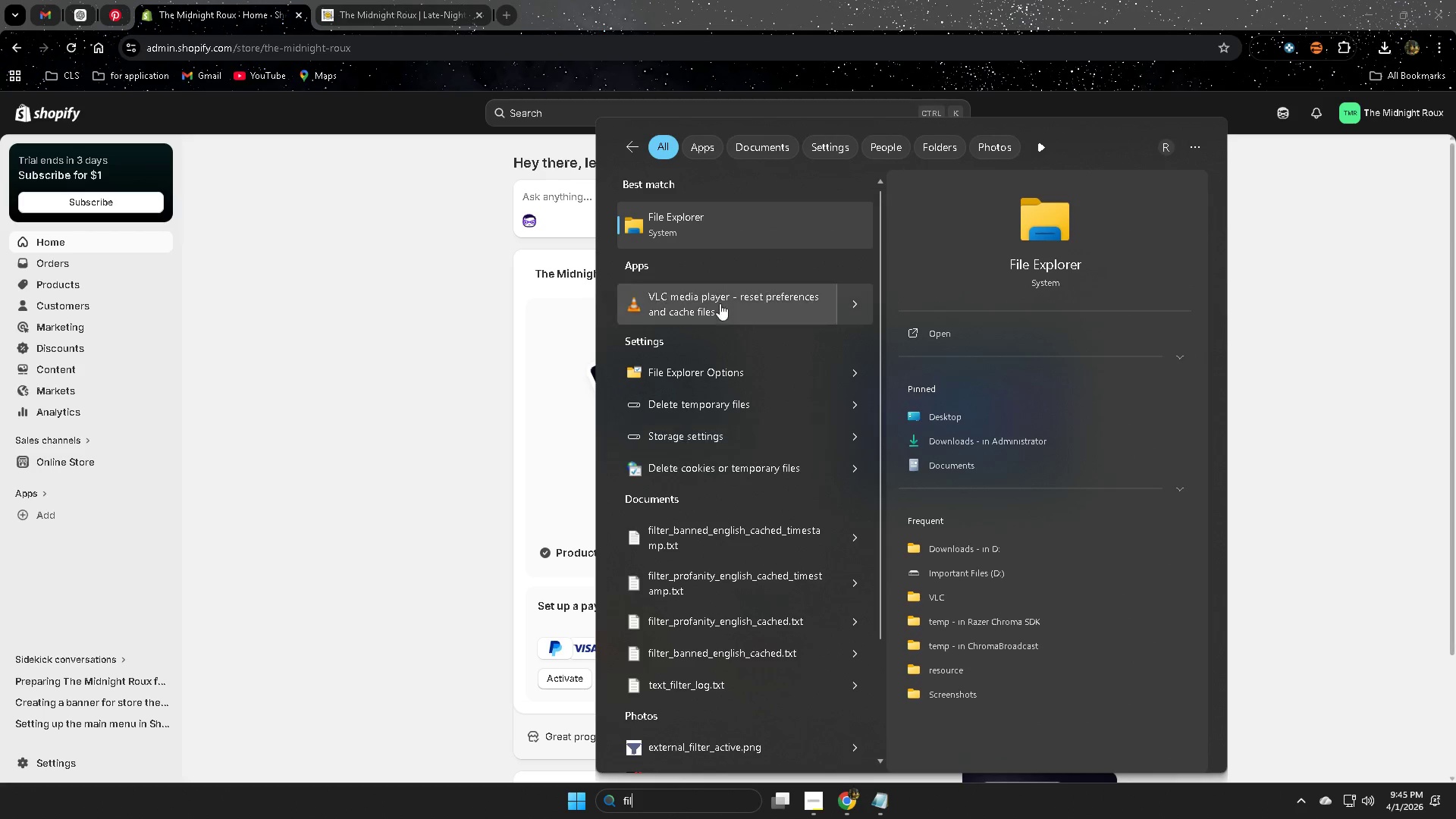 
left_click([721, 205])
 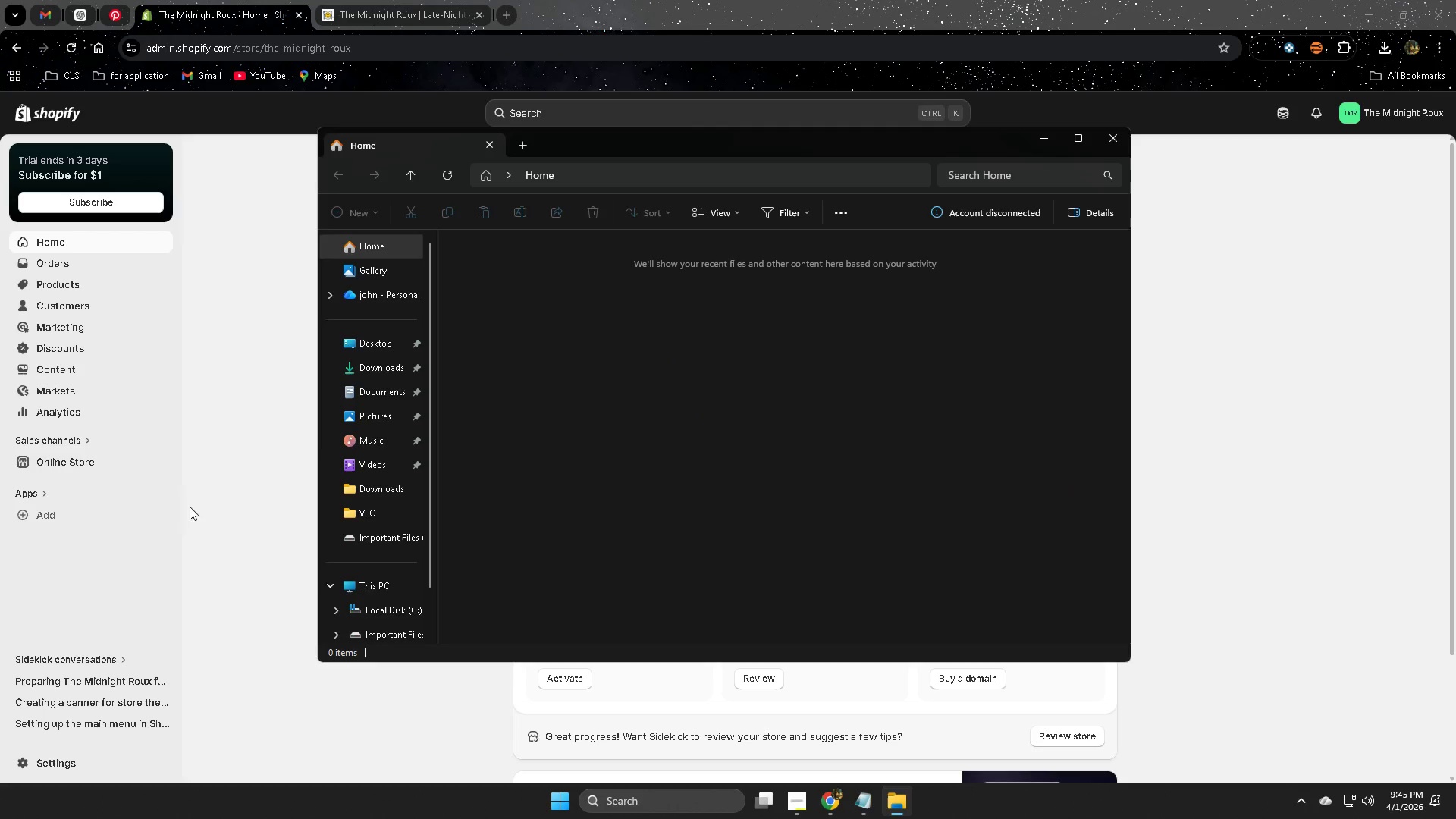 
left_click([370, 482])
 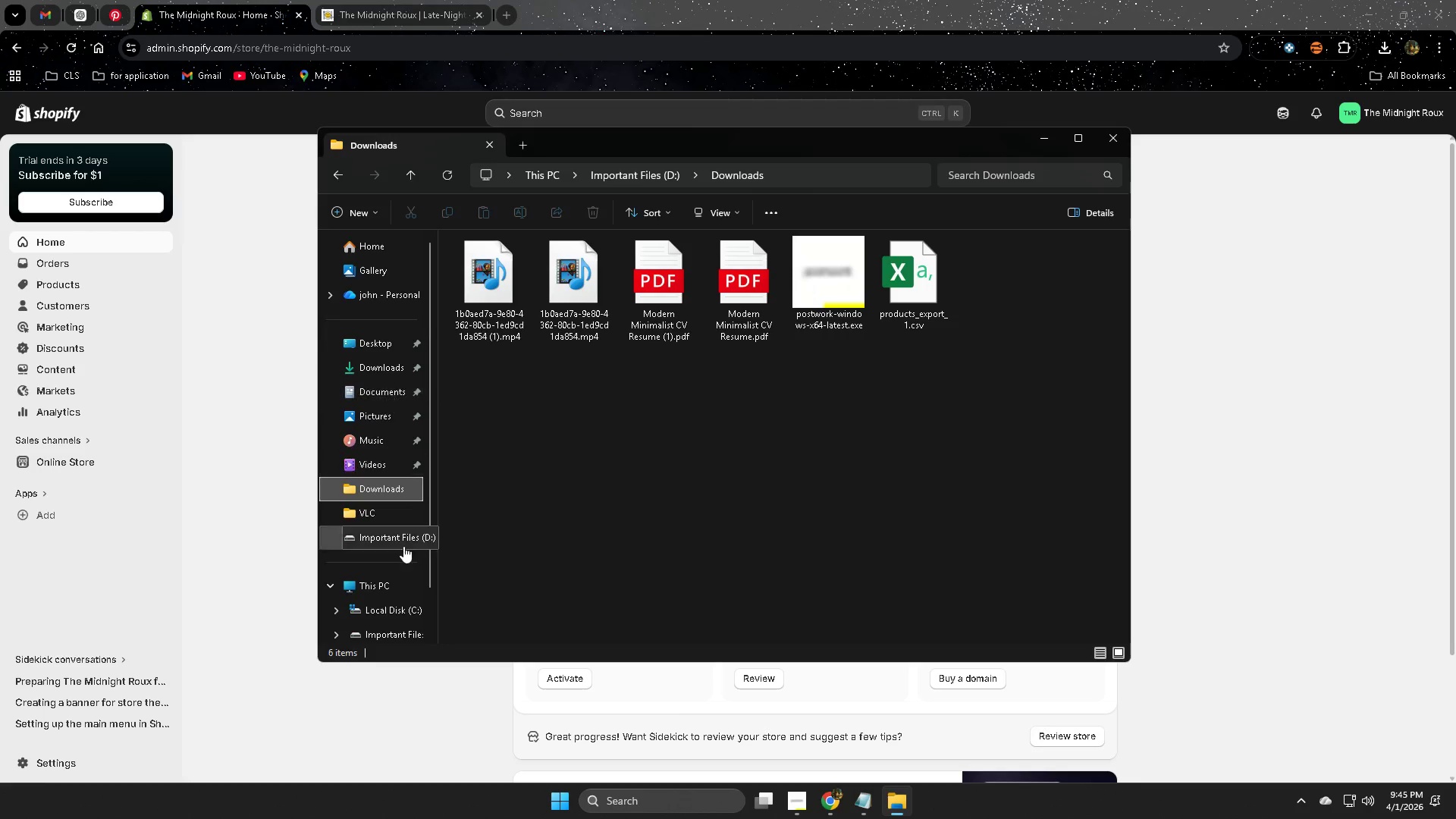 
scroll: coordinate [391, 609], scroll_direction: down, amount: 1.0
 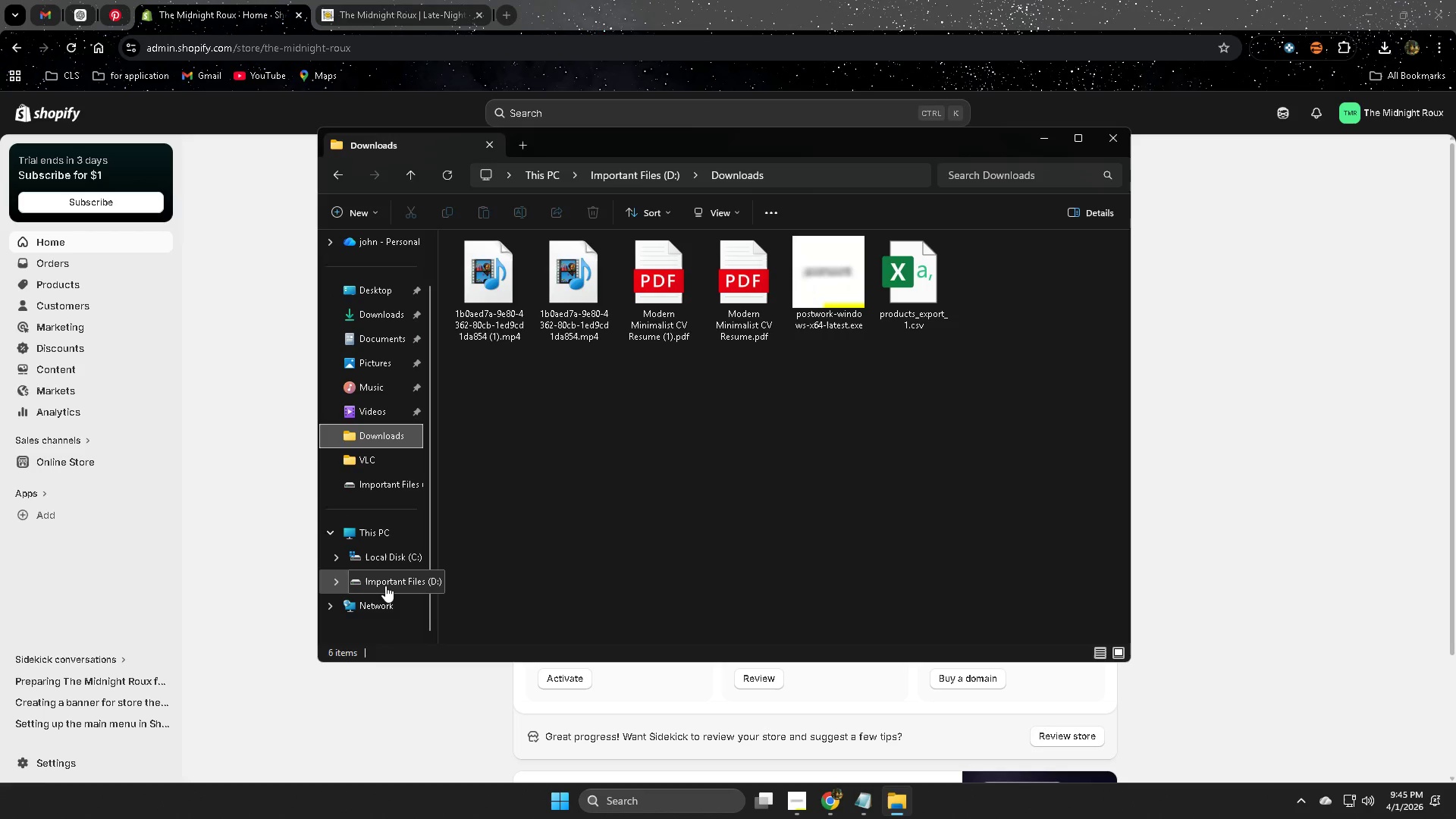 
left_click([385, 585])
 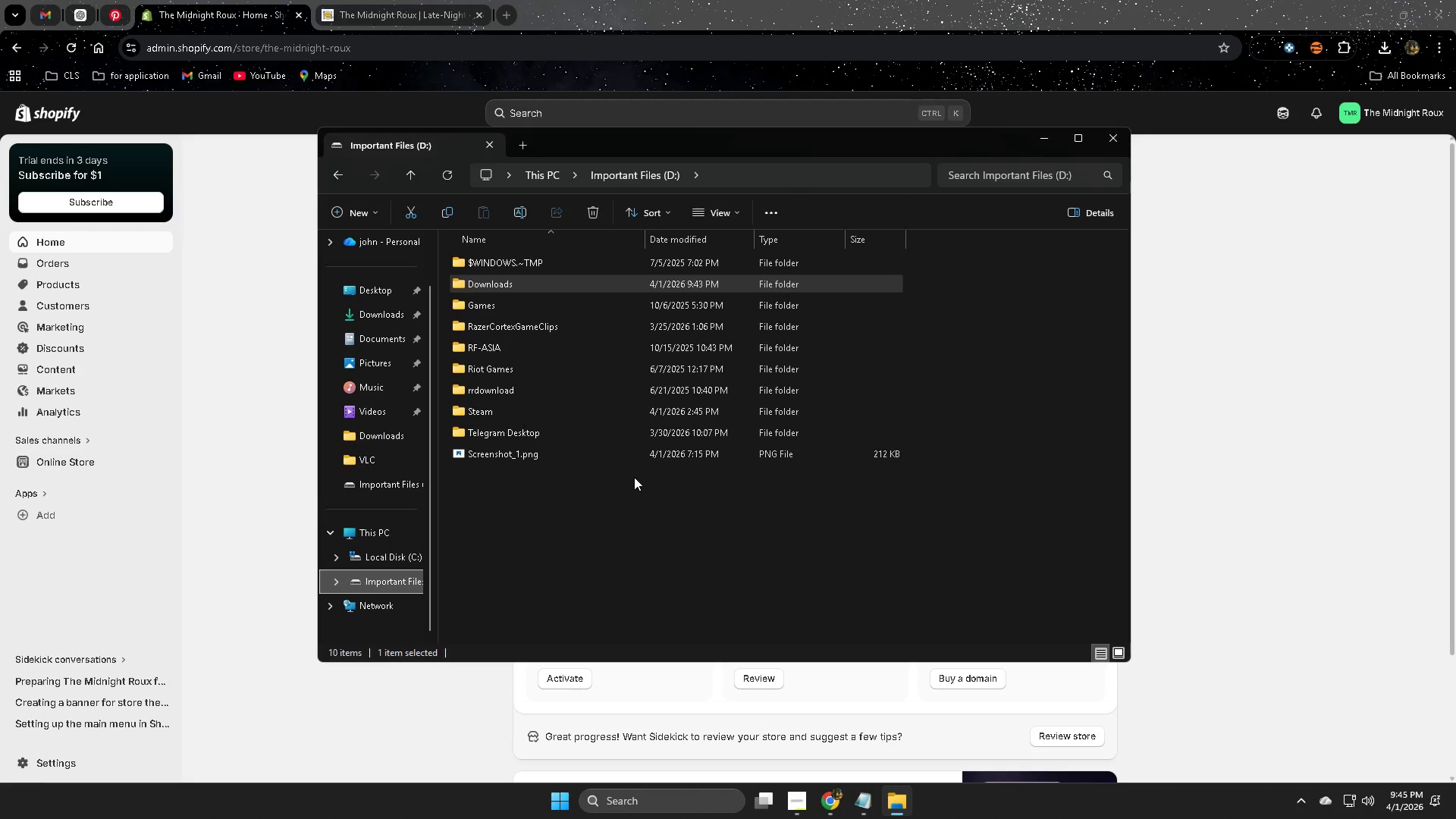 
left_click_drag(start_coordinate=[631, 475], to_coordinate=[595, 450])
 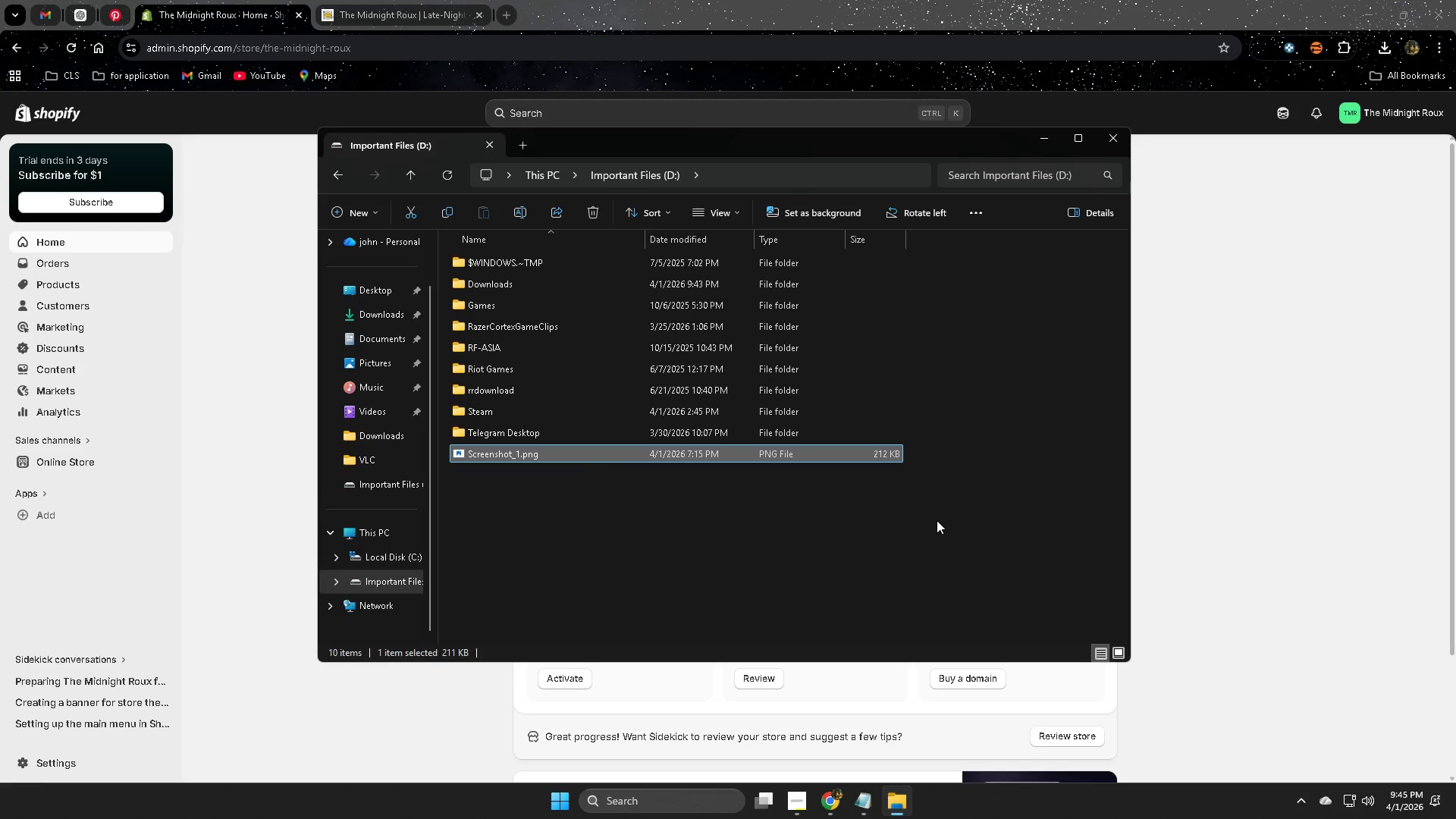 
key(Delete)
 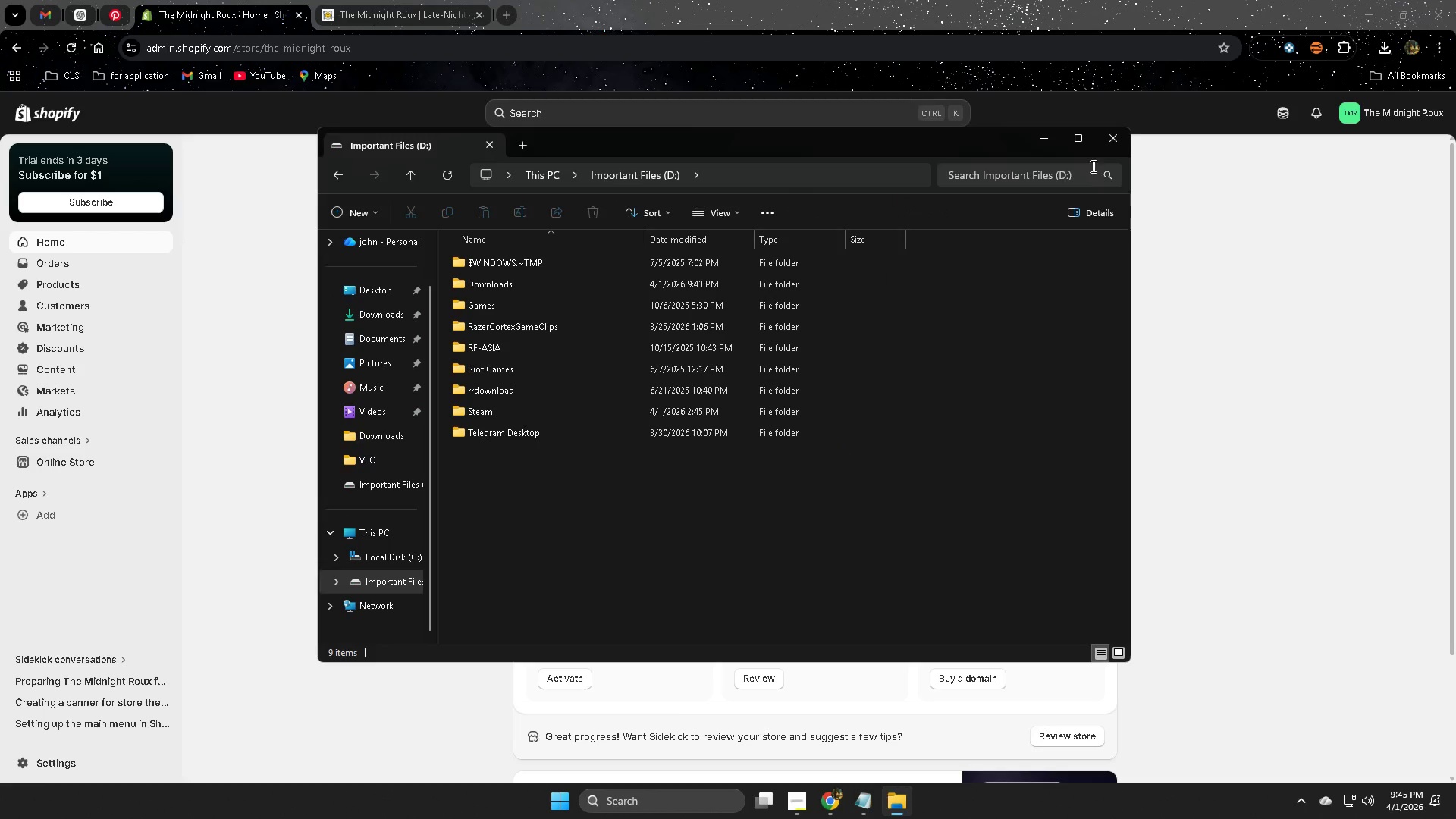 
left_click([1120, 139])
 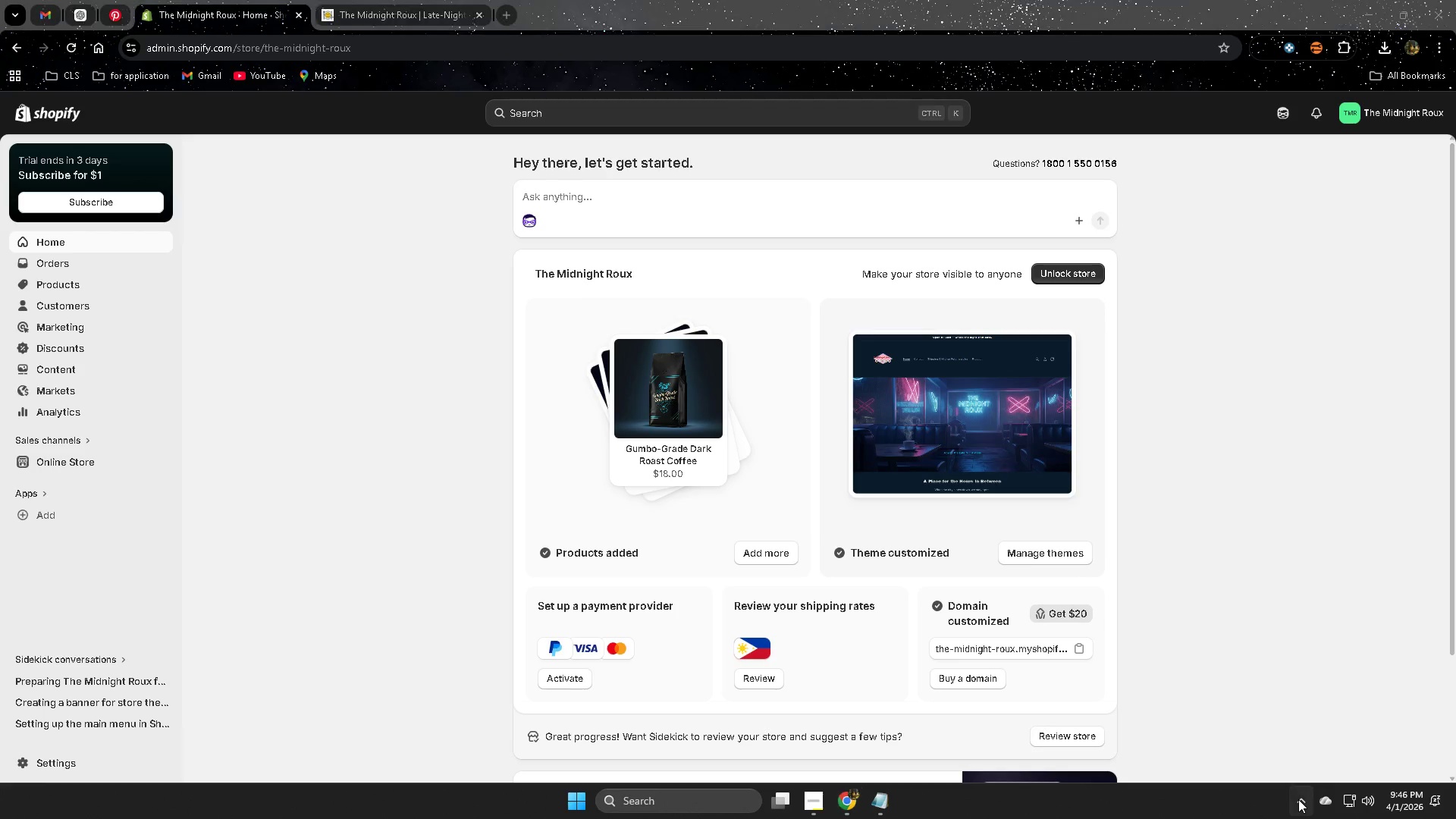 
left_click([1287, 756])
 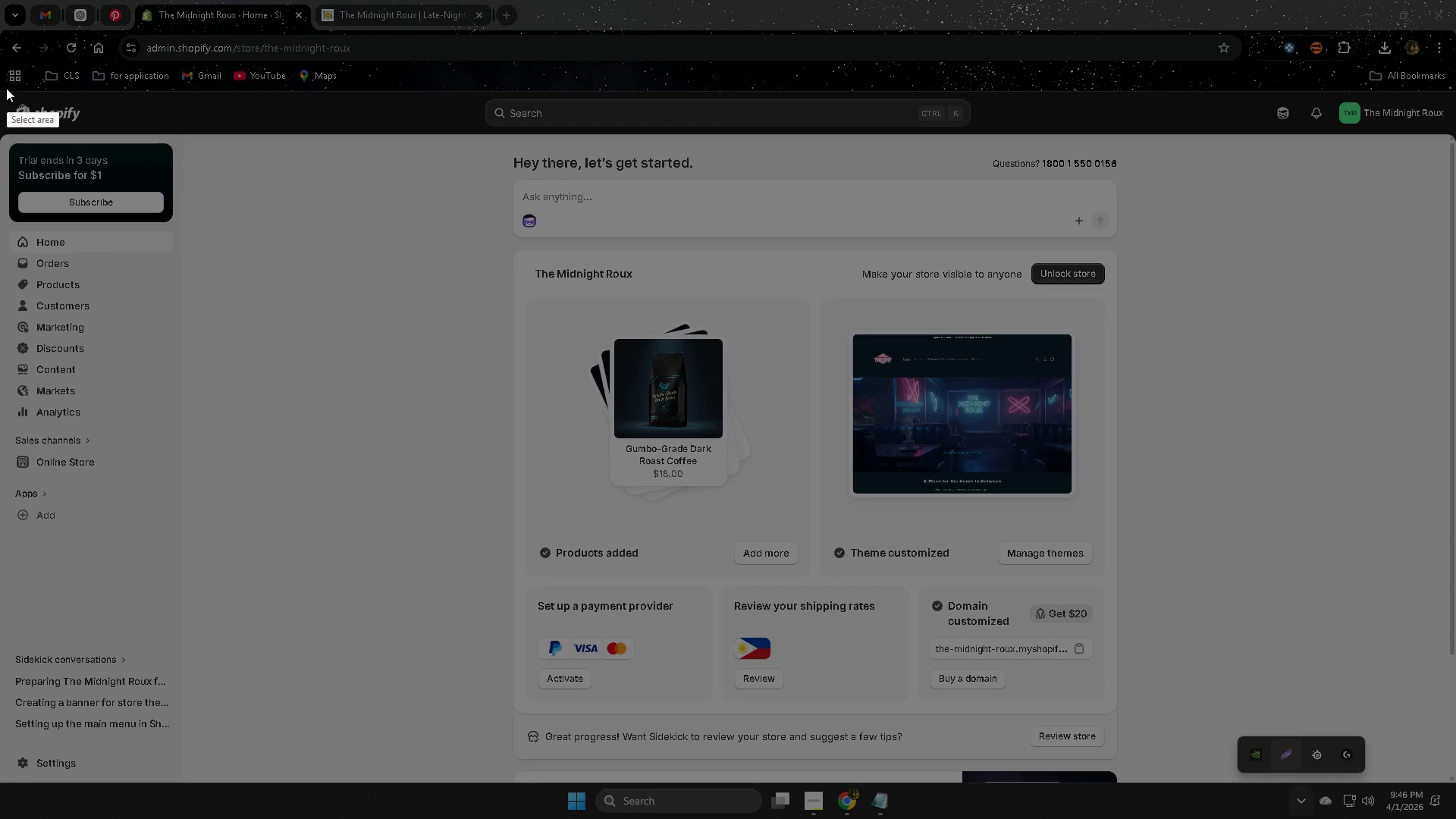 
left_click_drag(start_coordinate=[0, 88], to_coordinate=[1227, 783])
 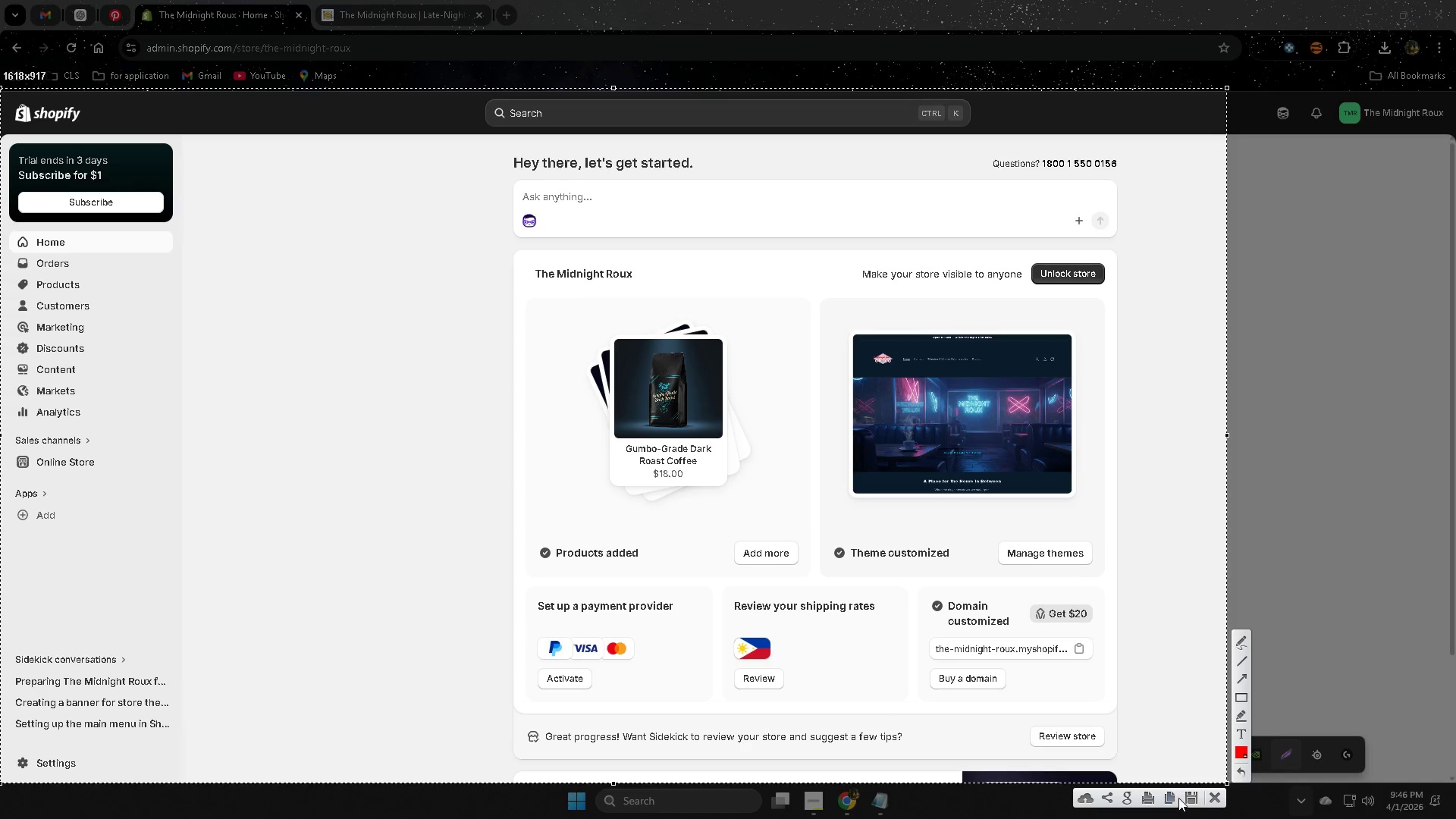 
left_click([1186, 797])
 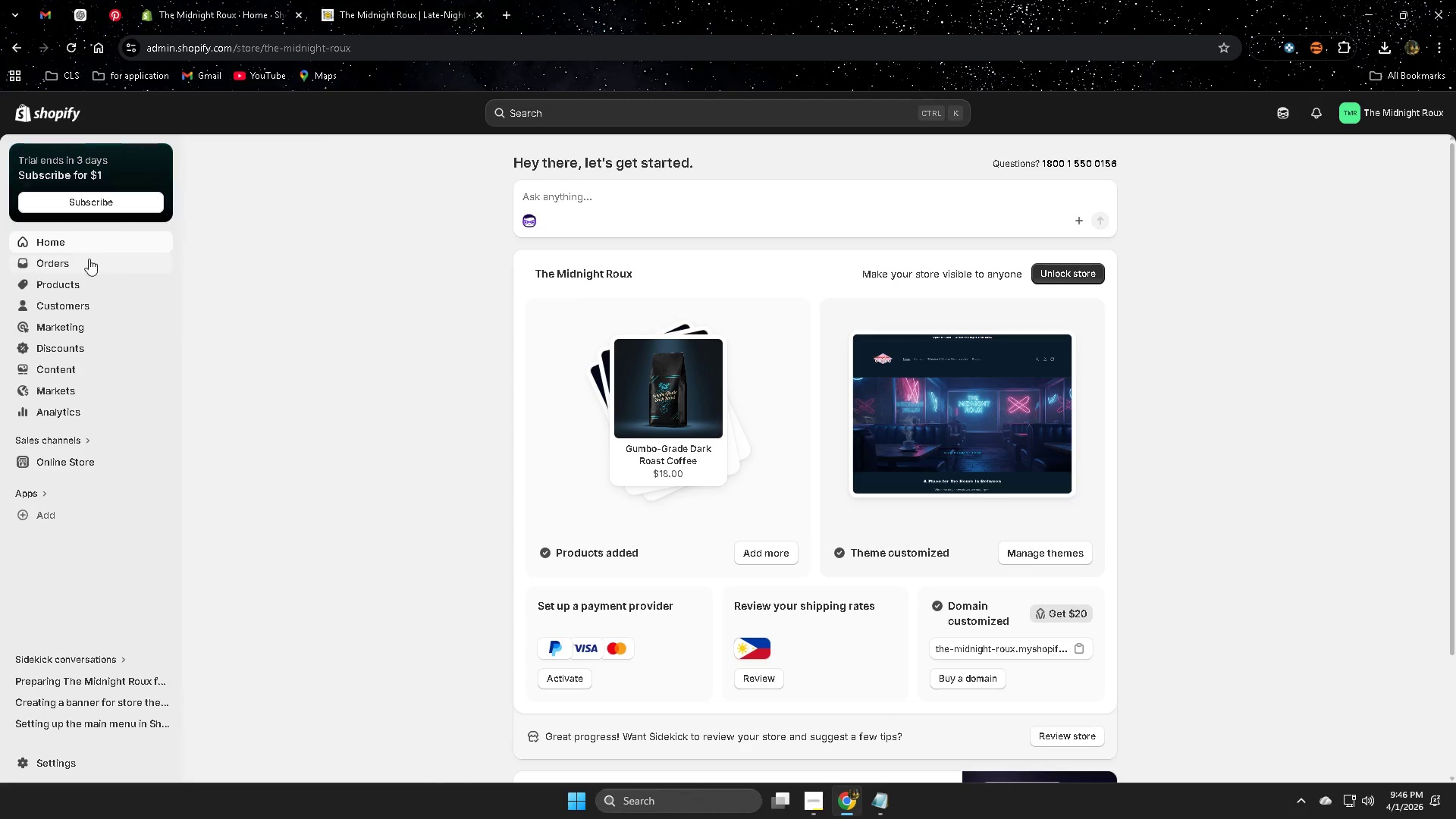 
wait(6.05)
 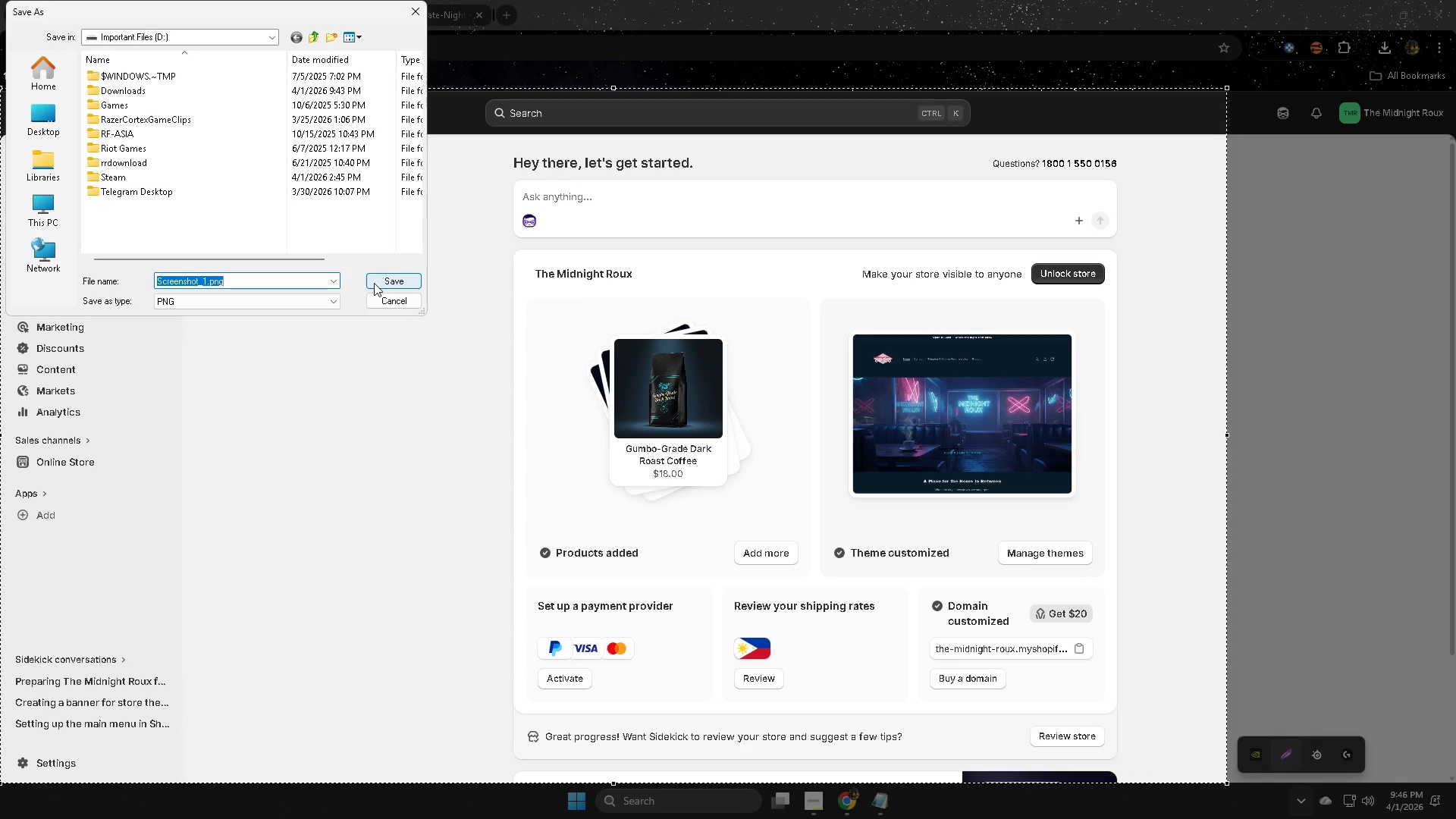 
left_click([815, 804])